 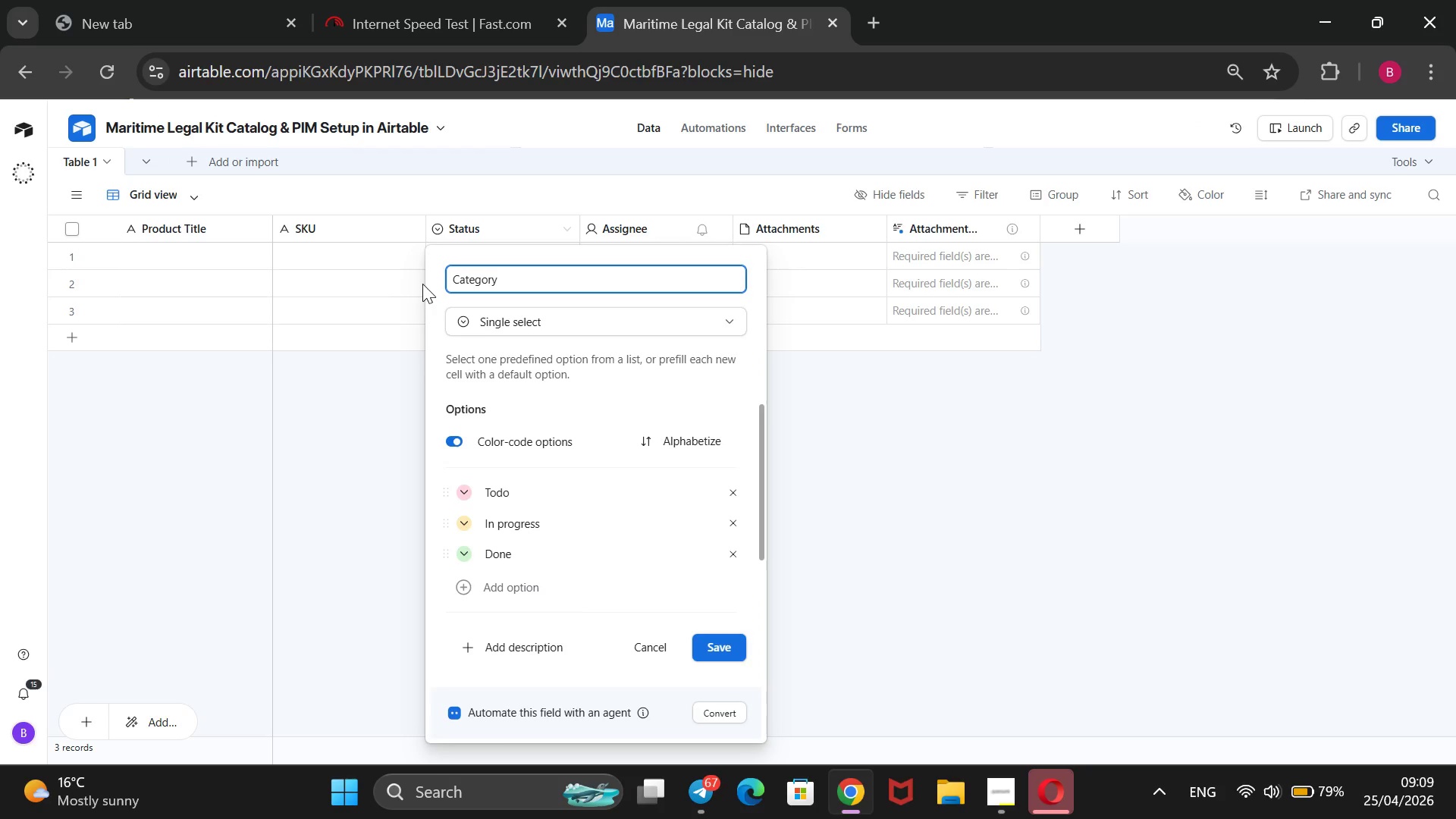 
left_click([543, 489])
 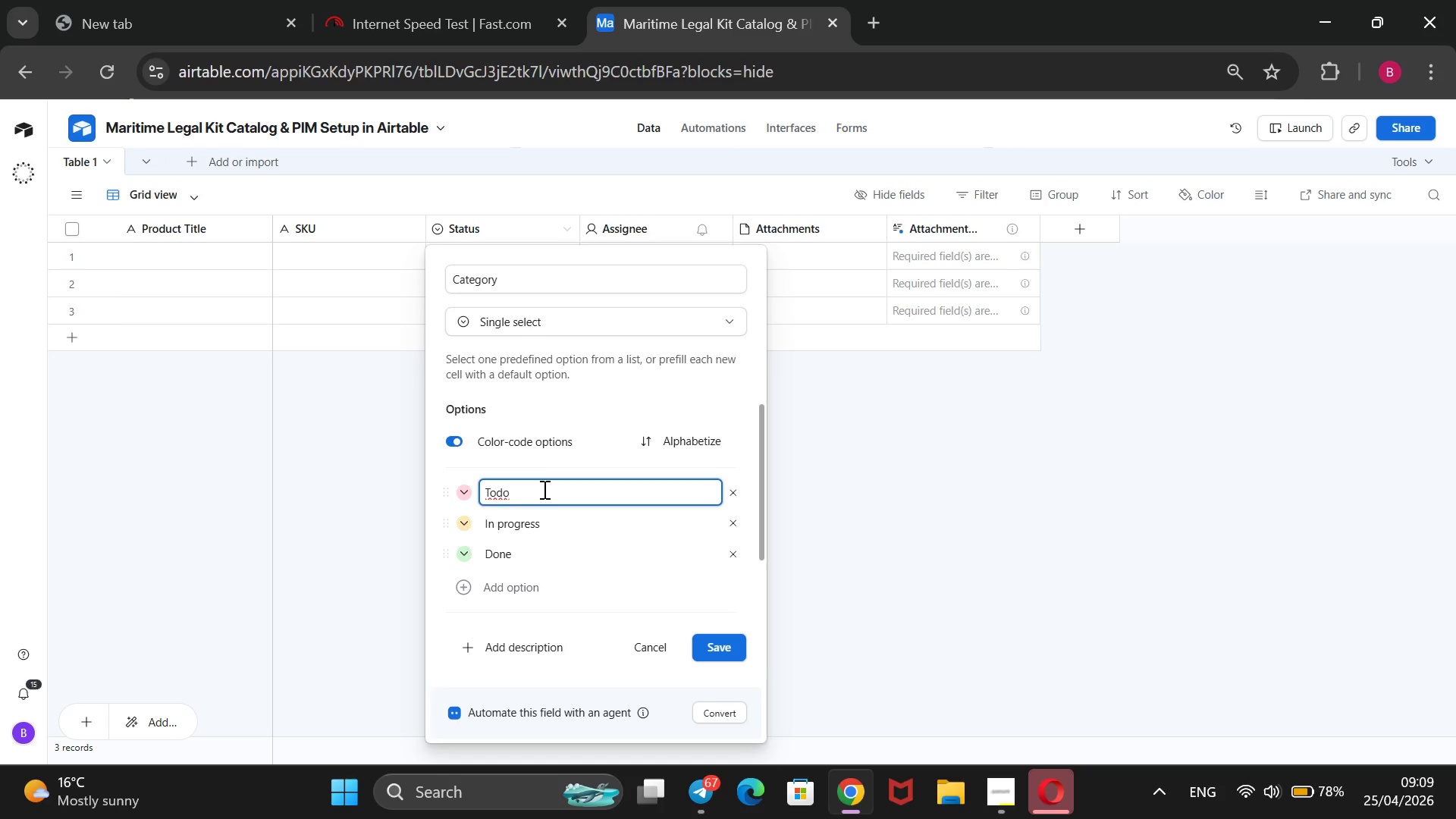 
key(Backspace)
 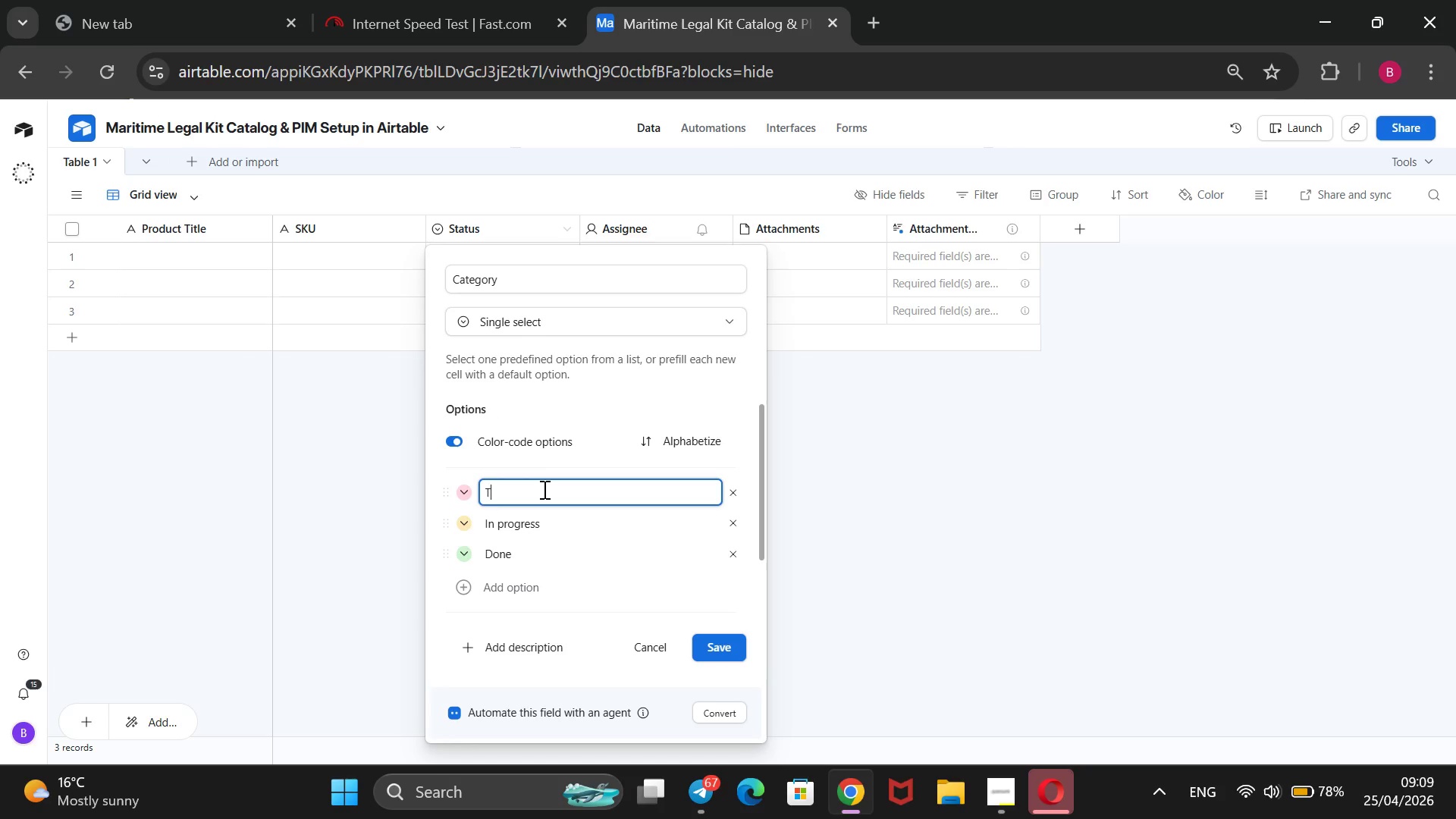 
key(Backspace)
 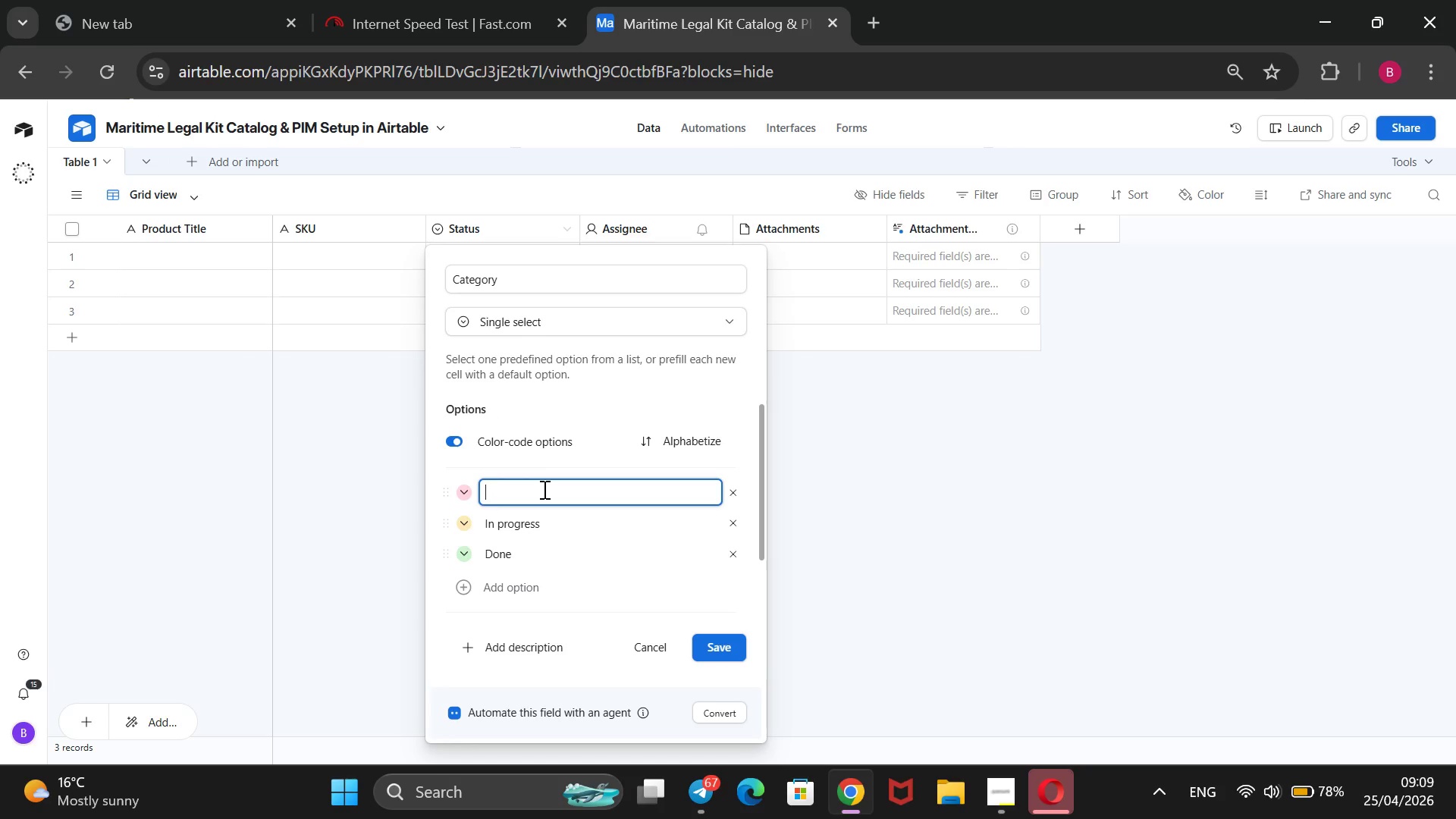 
key(Backspace)
 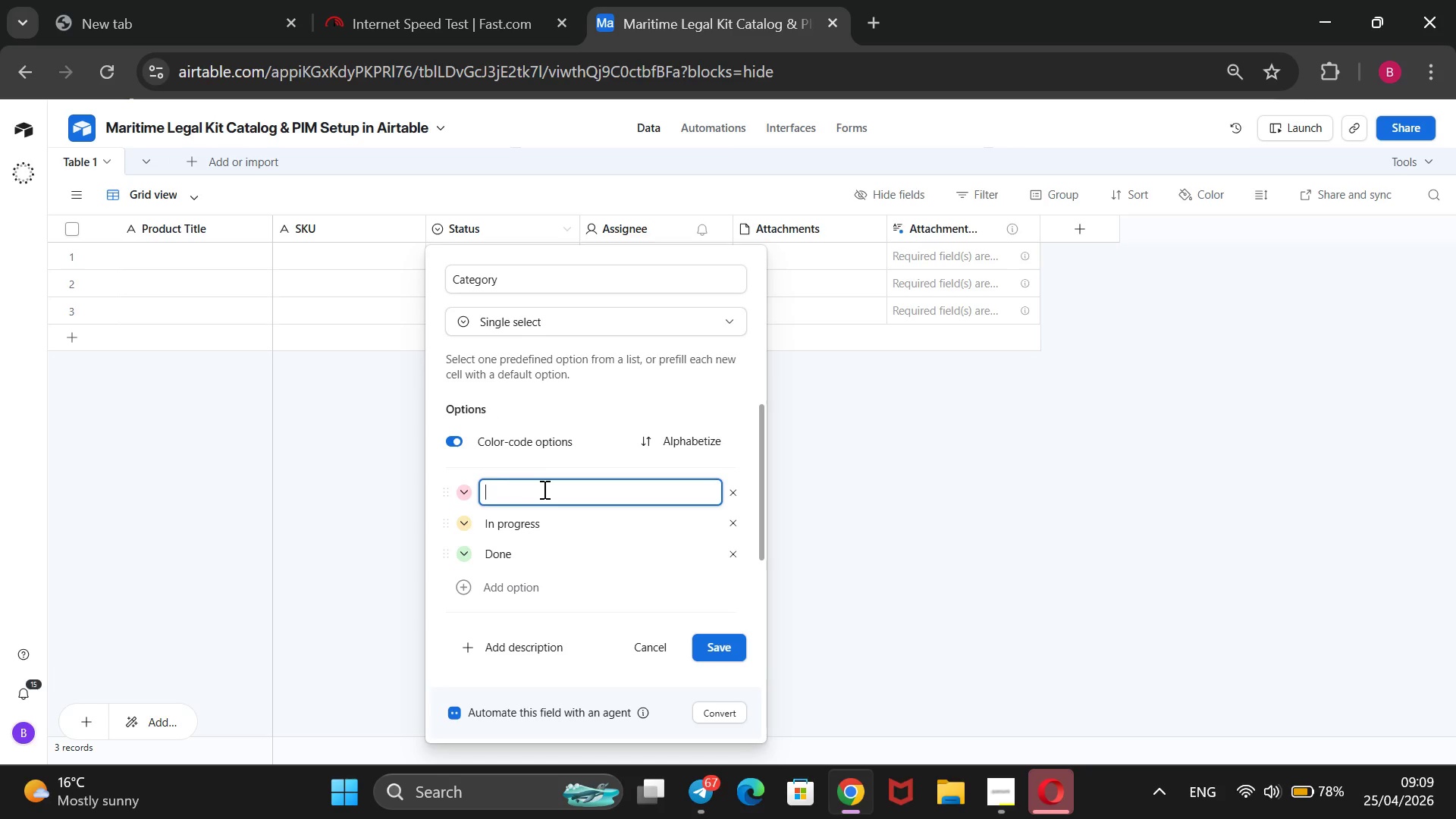 
key(Backspace)
 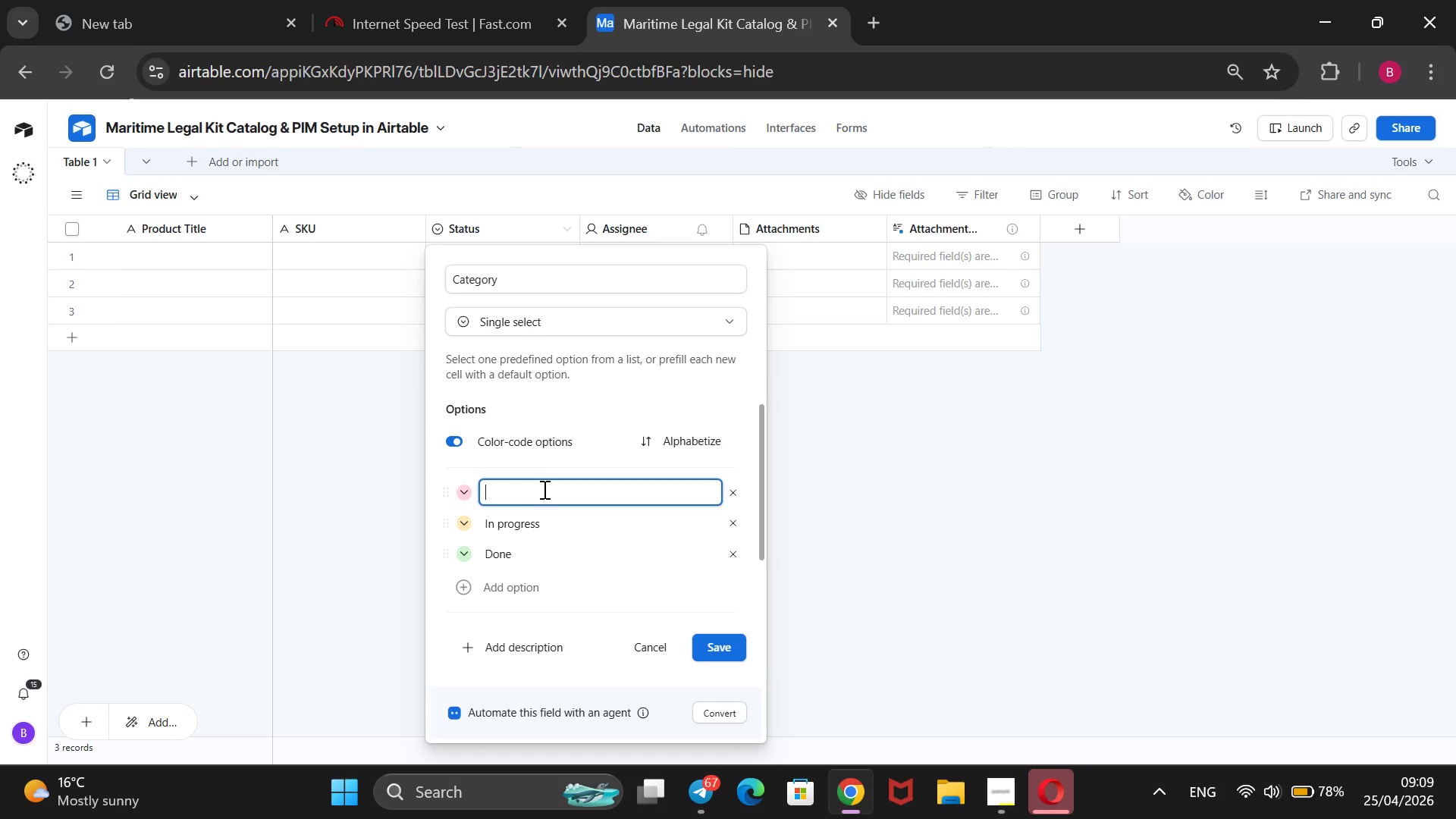 
wait(5.38)
 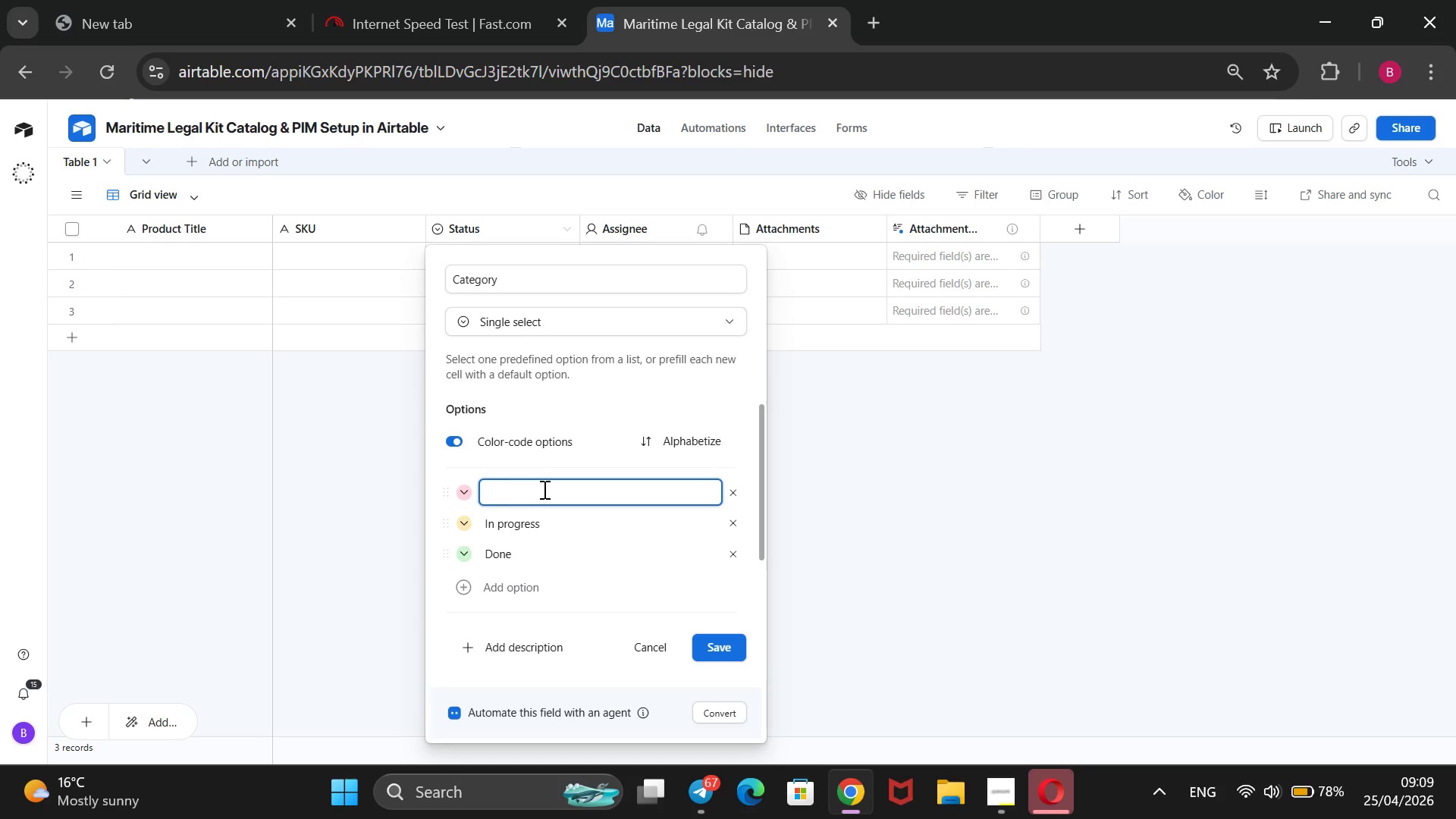 
type(Opttions)
 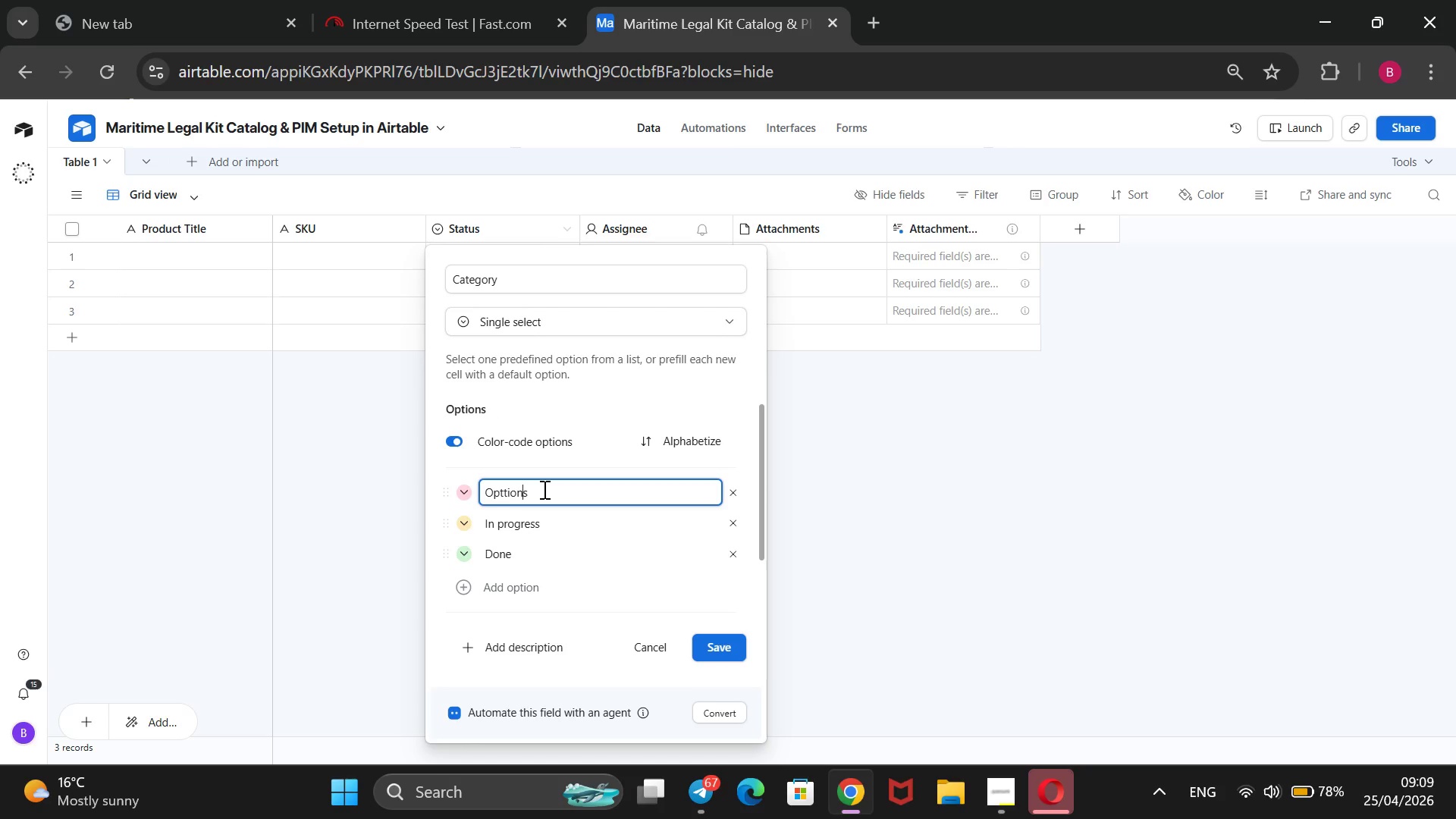 
key(ArrowLeft)
 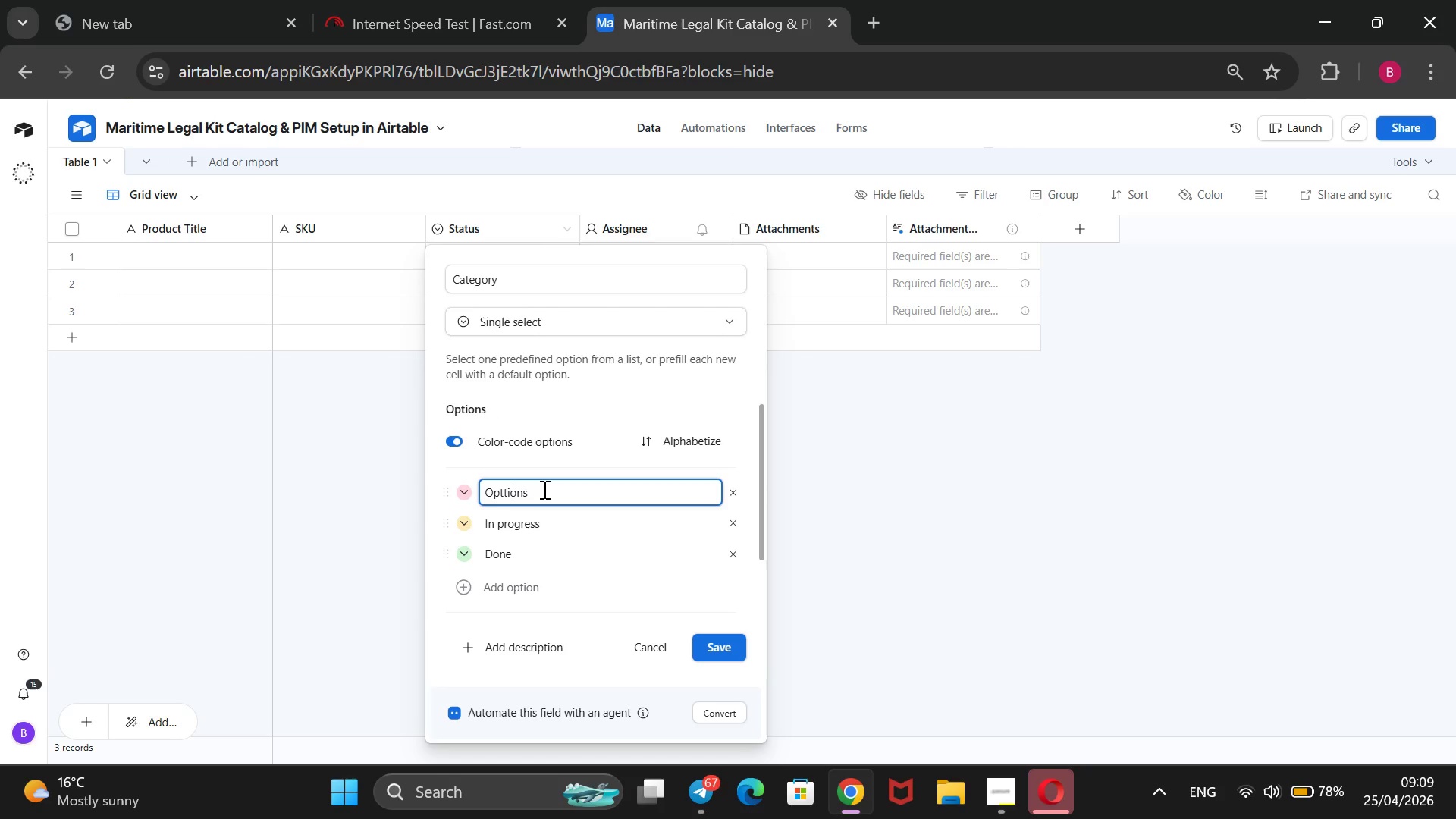 
key(ArrowLeft)
 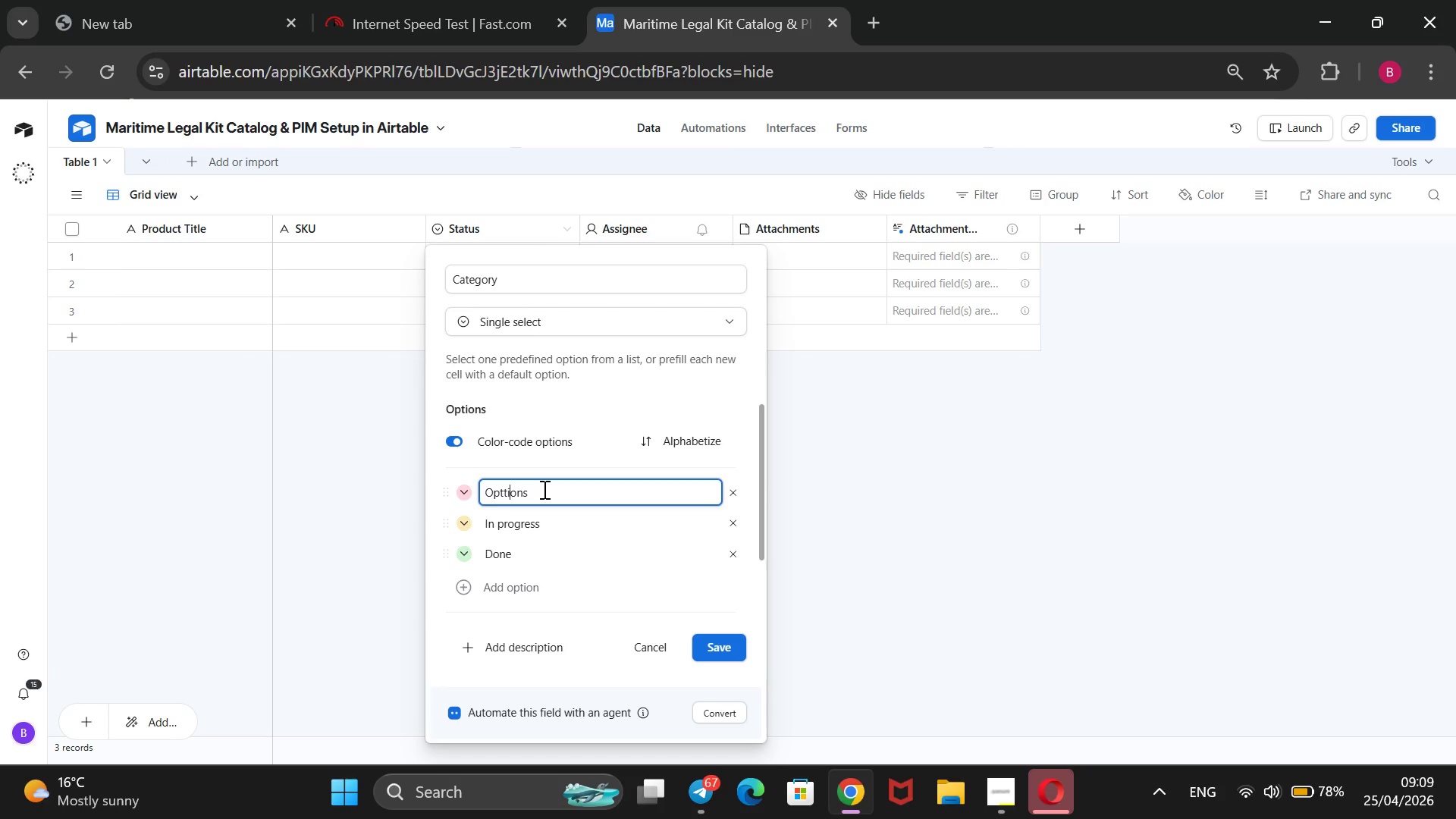 
key(ArrowLeft)
 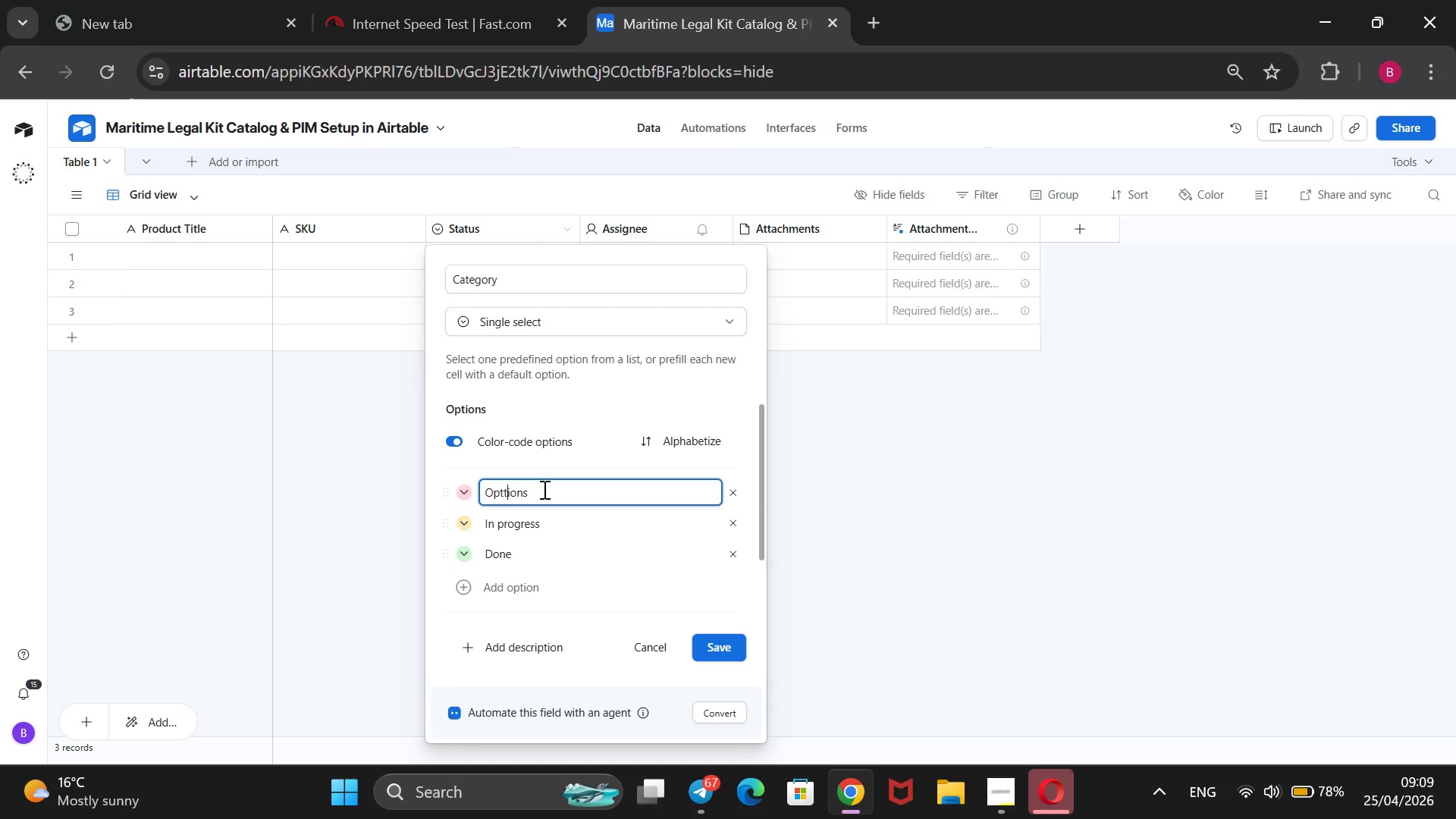 
key(ArrowLeft)
 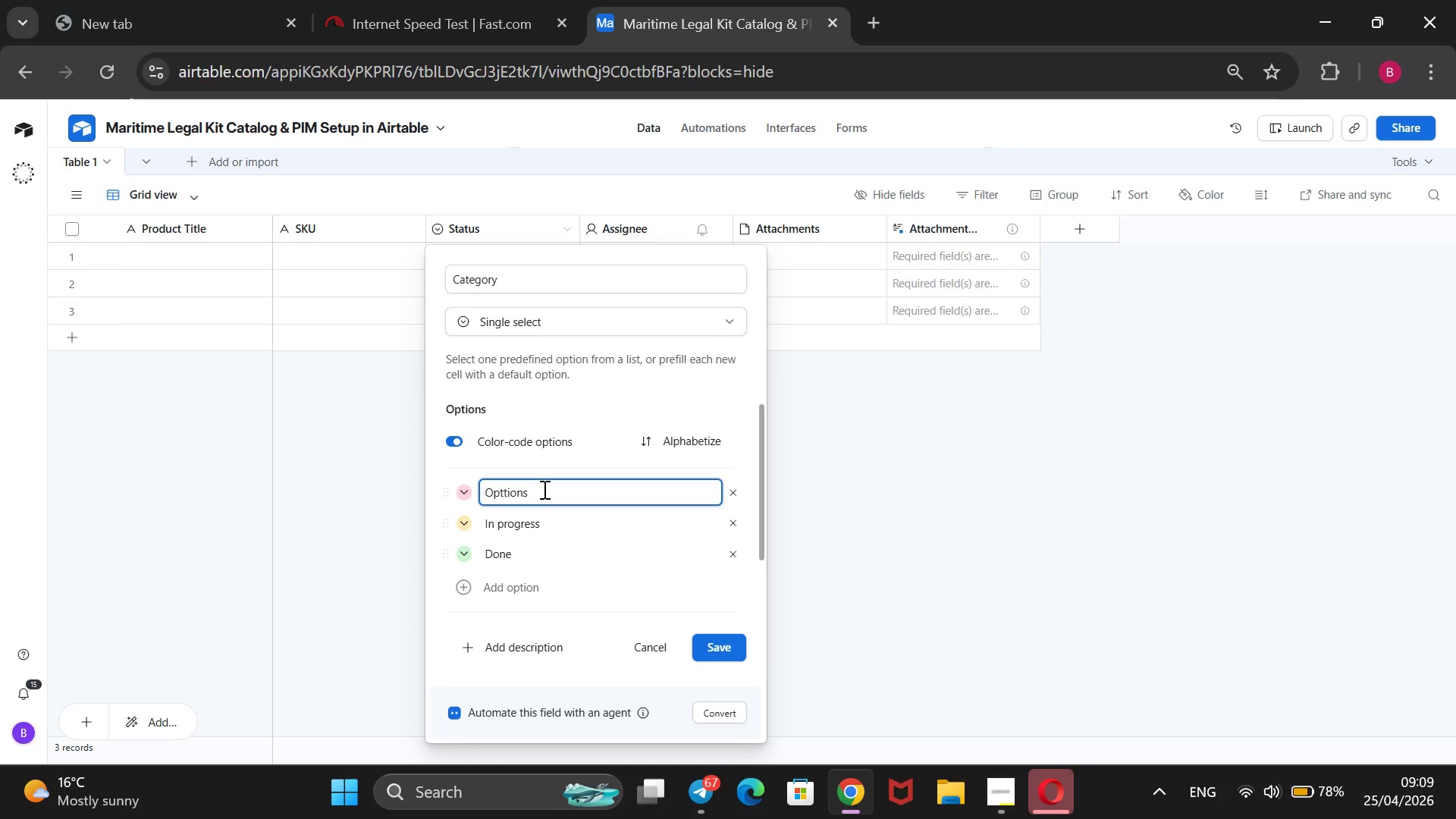 
key(Backspace)
 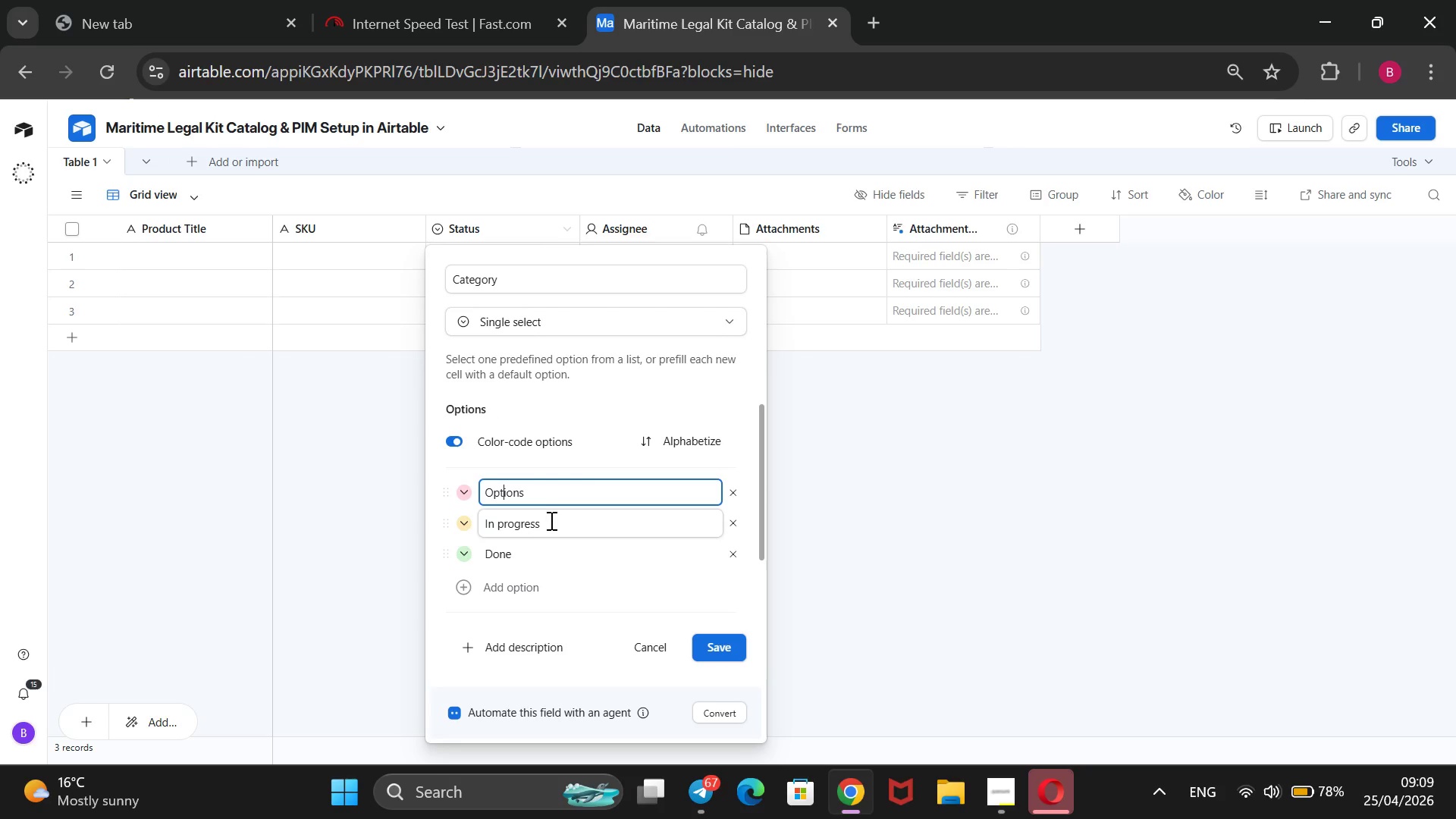 
left_click_drag(start_coordinate=[550, 522], to_coordinate=[490, 530])
 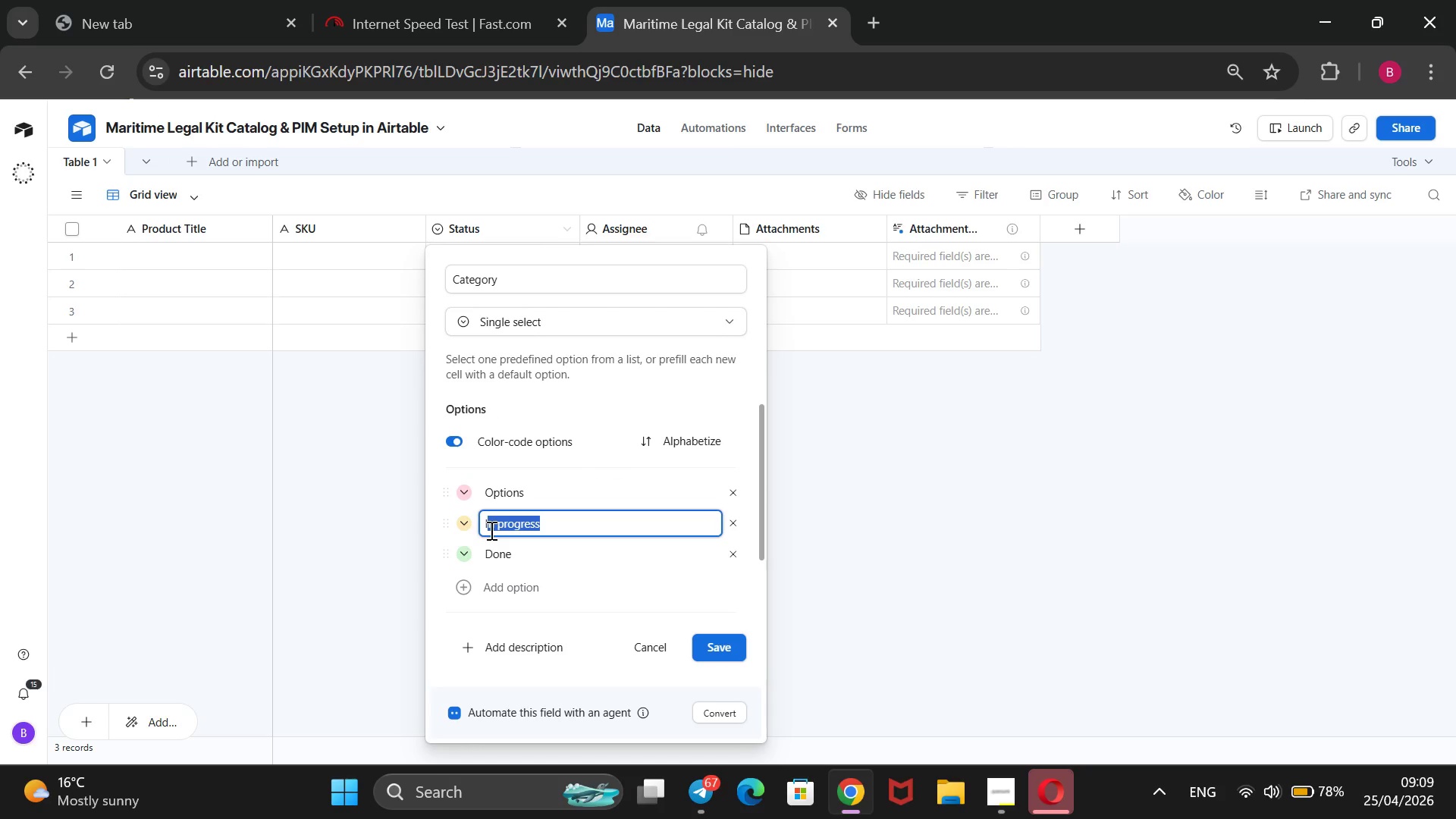 
key(Backspace)
key(Backspace)
type(Sales)
 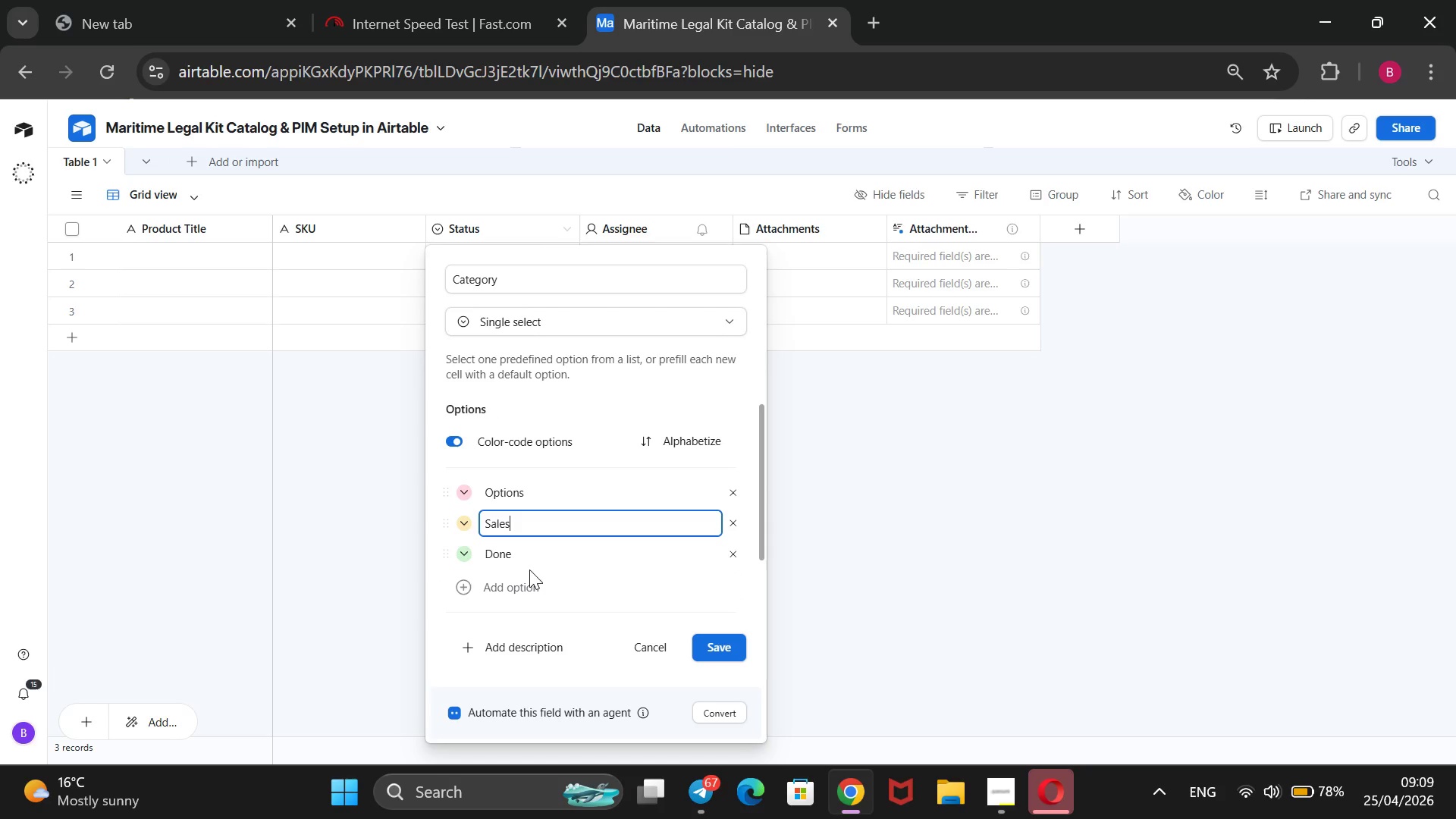 
left_click_drag(start_coordinate=[541, 560], to_coordinate=[486, 562])
 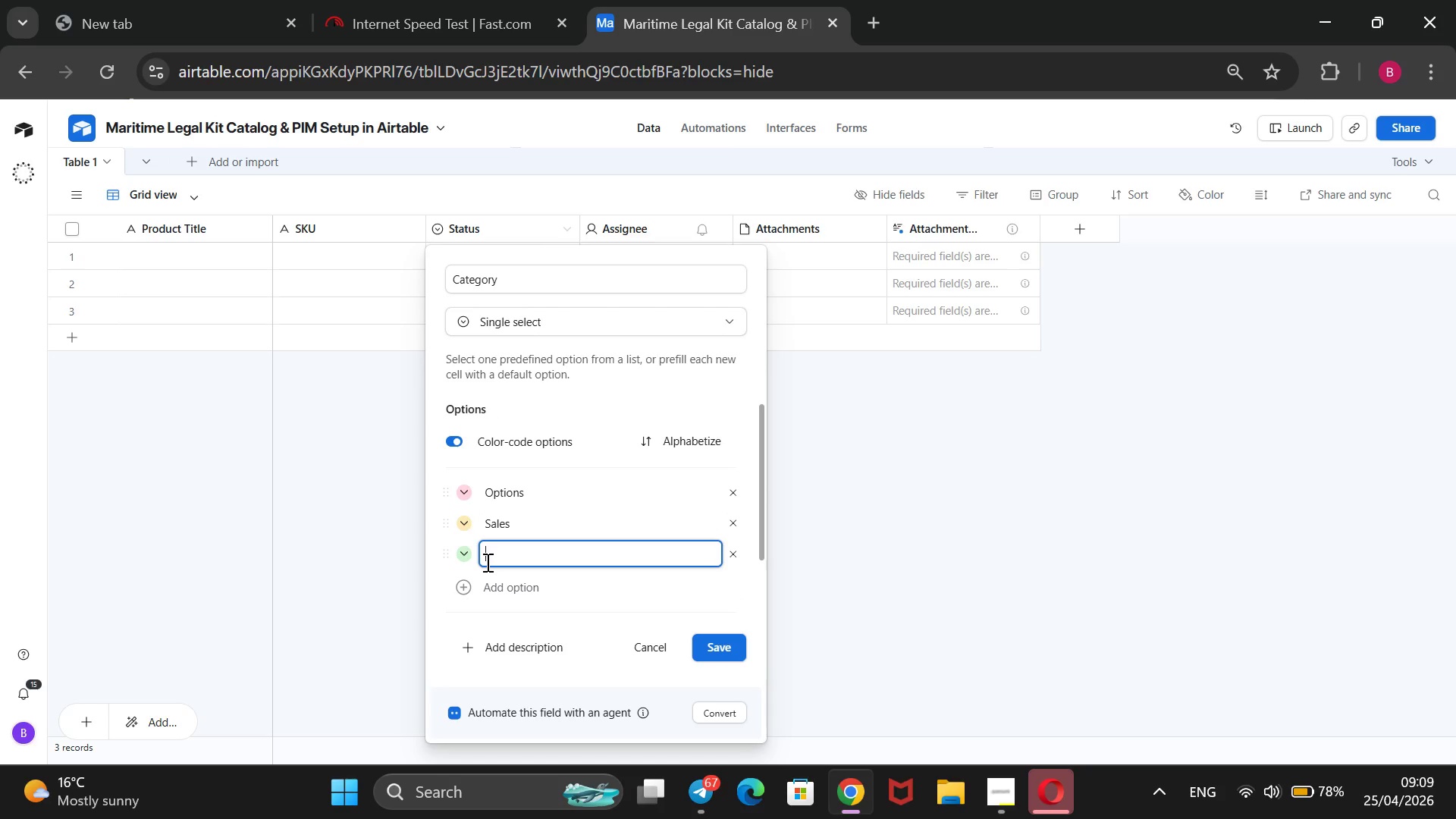 
key(Backspace)
type(Docking)
 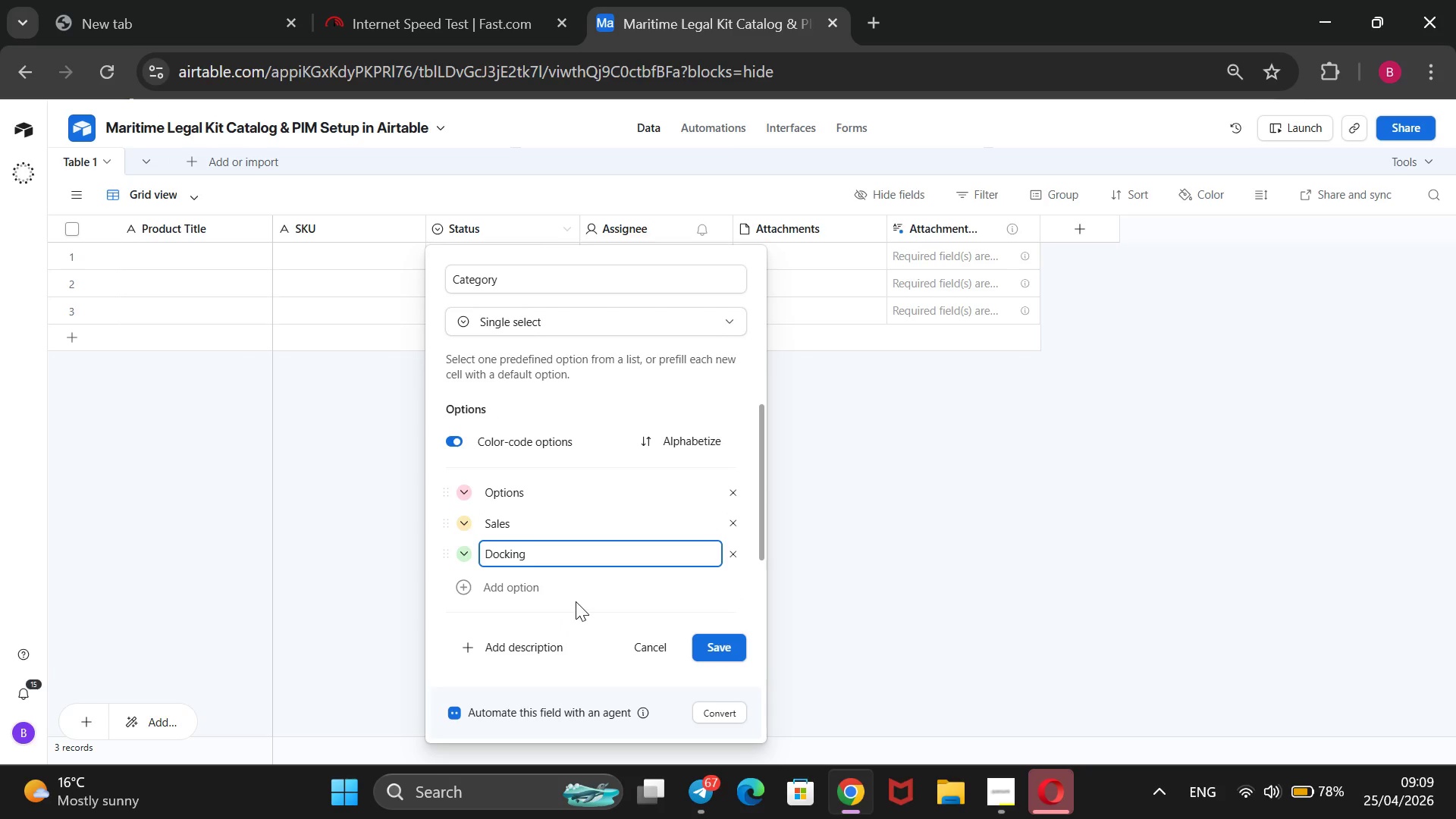 
left_click([565, 588])
 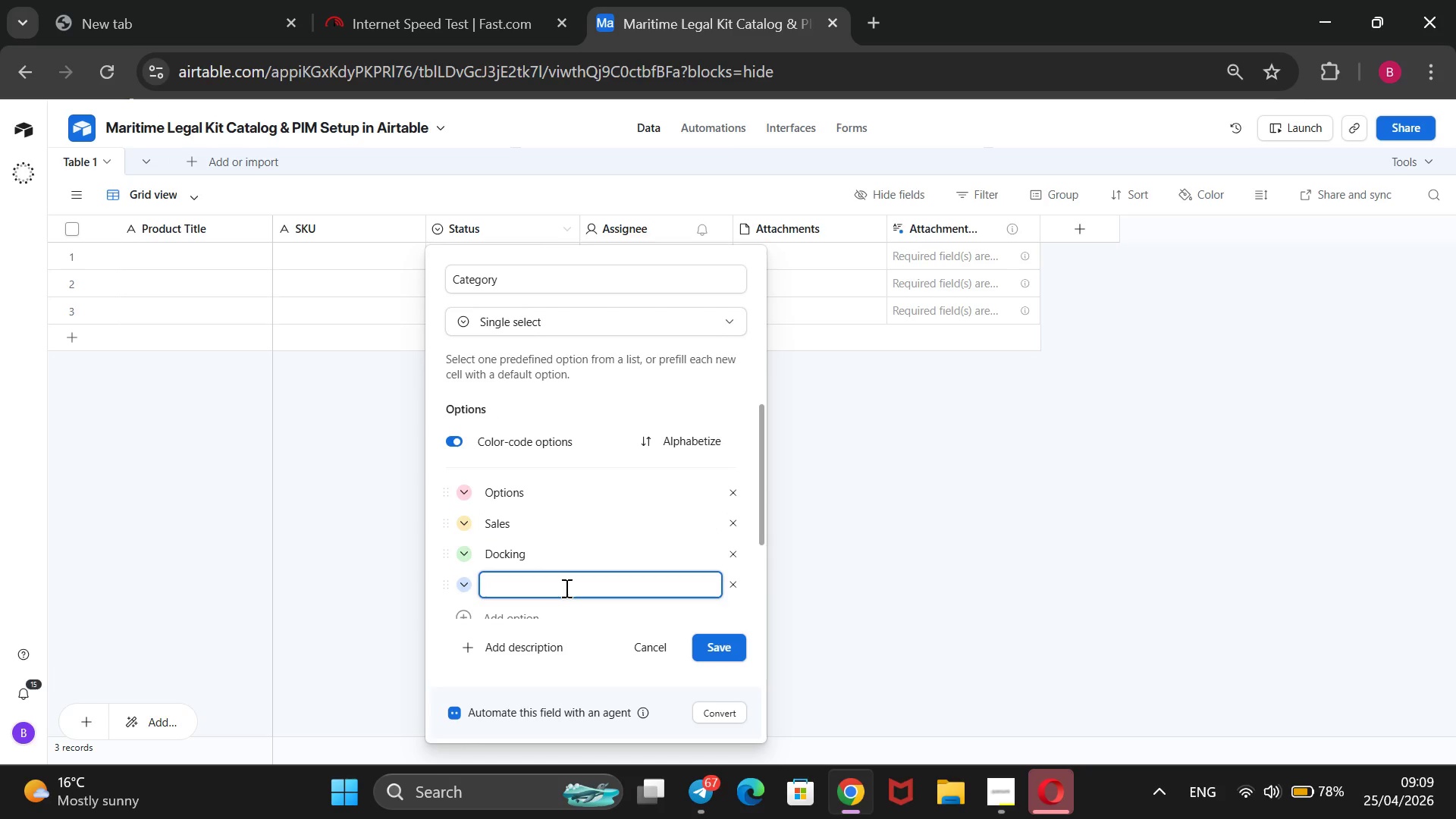 
type(Liablity)
 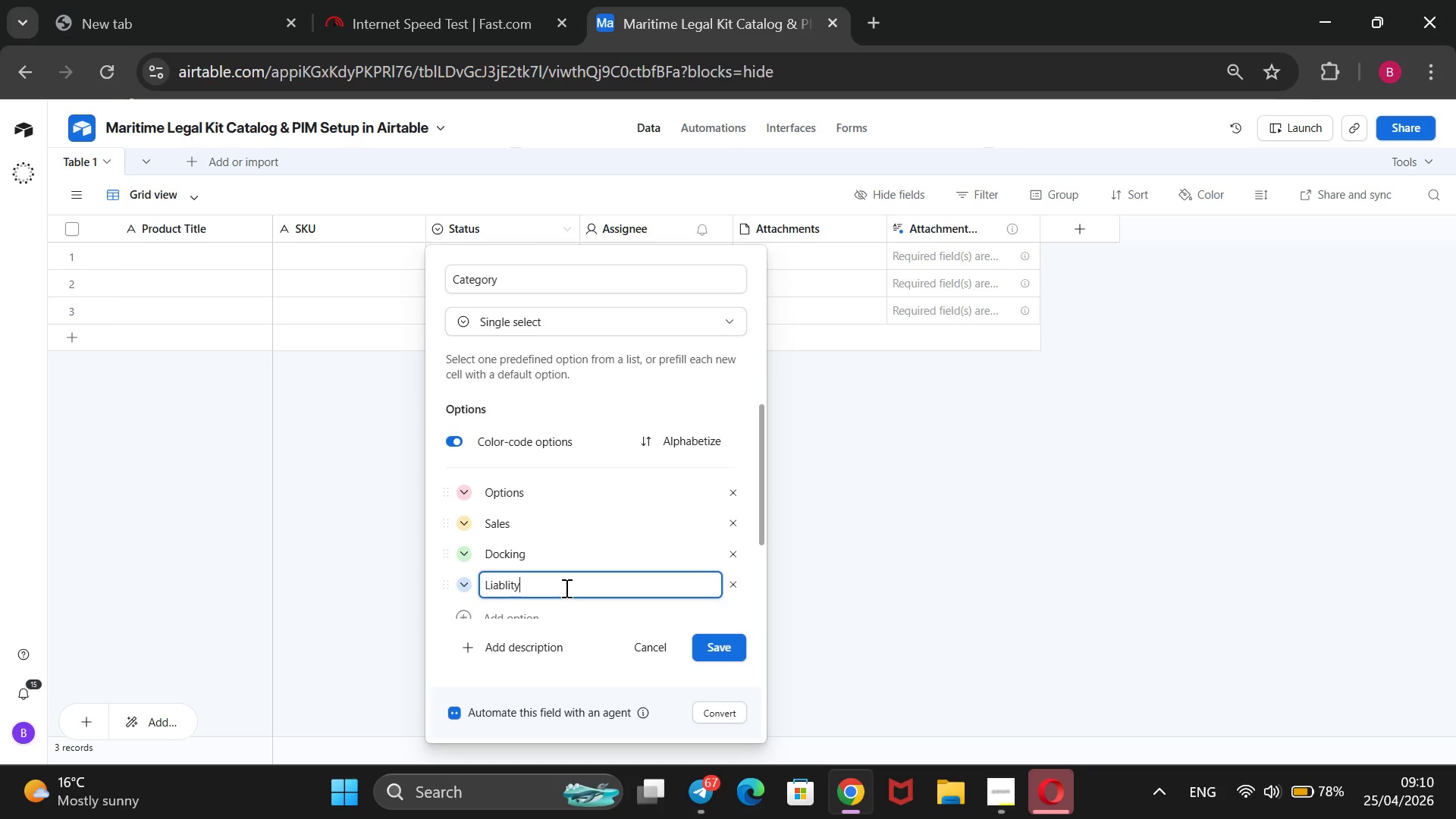 
scroll: coordinate [565, 588], scroll_direction: down, amount: 1.0
 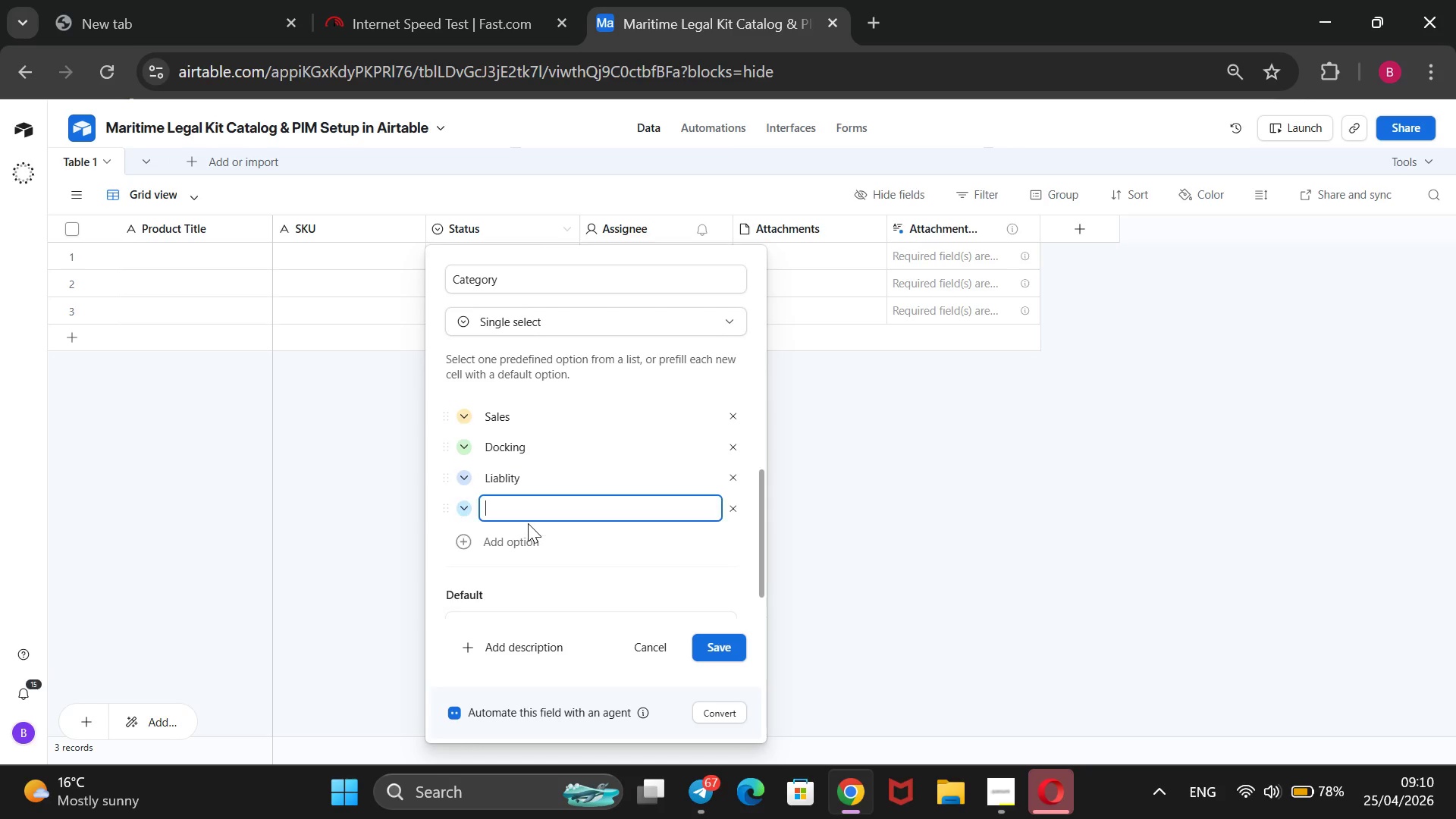 
type(Compliance)
 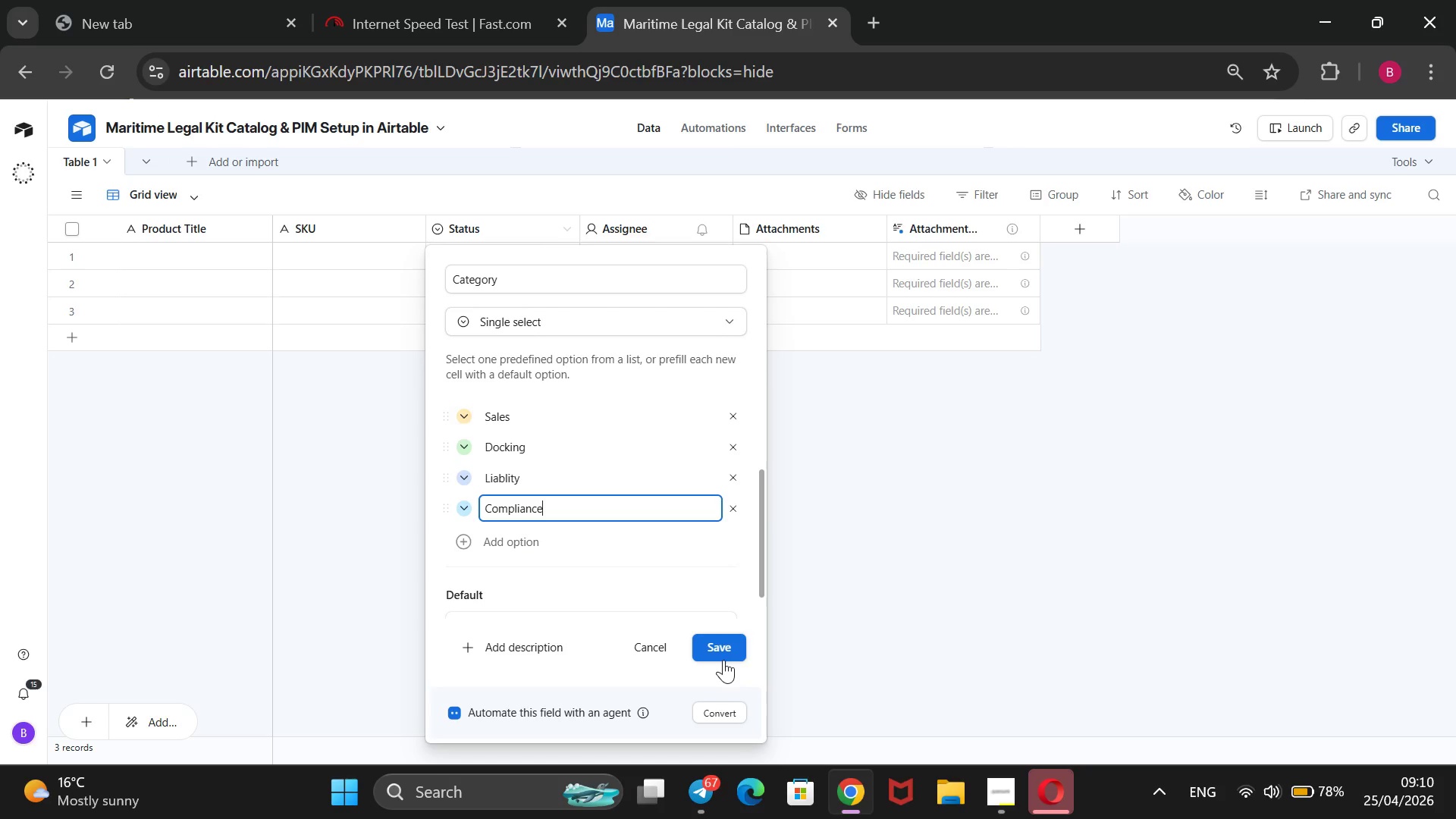 
wait(12.34)
 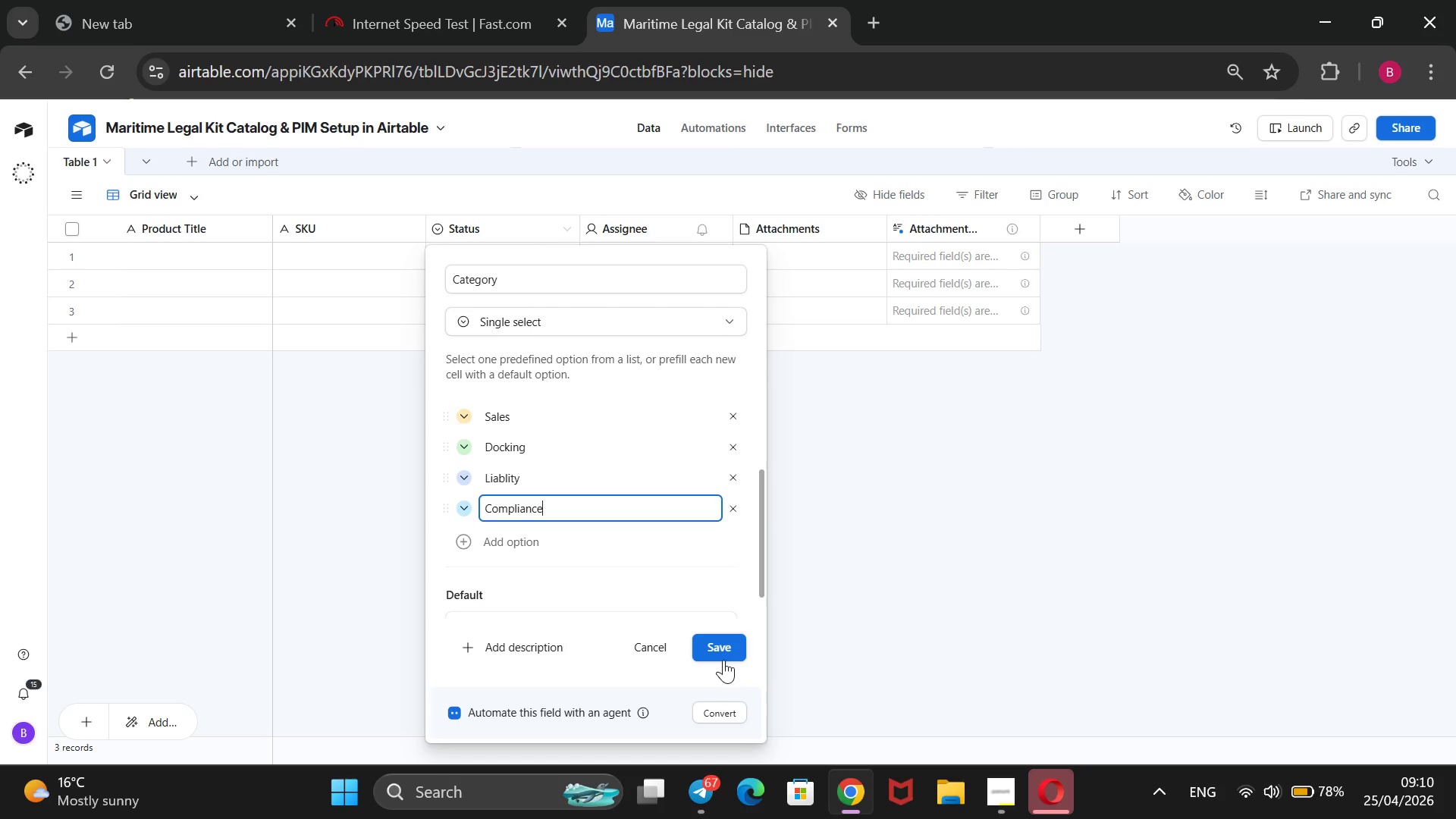 
left_click([713, 647])
 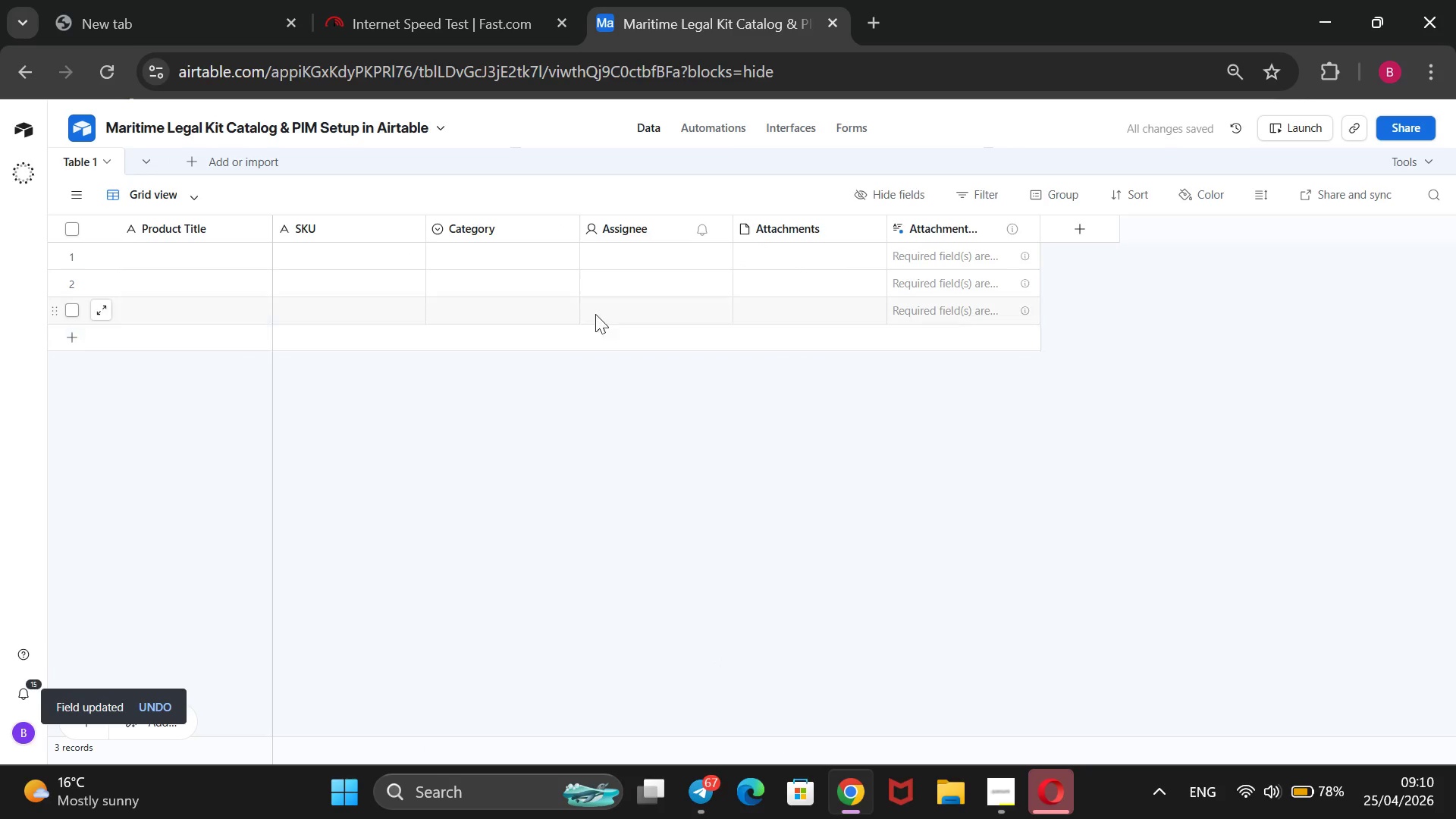 
wait(6.31)
 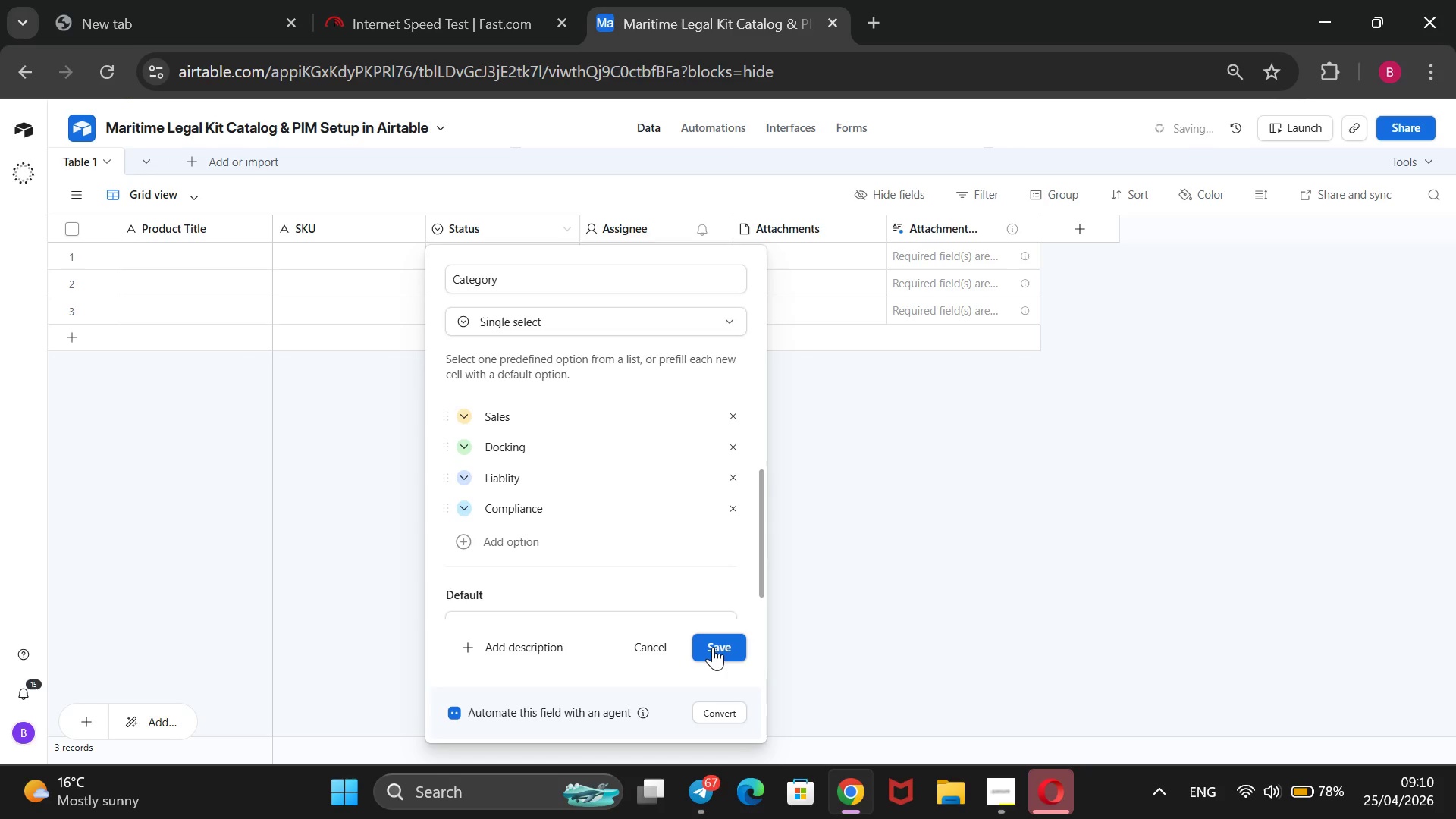 
right_click([635, 232])
 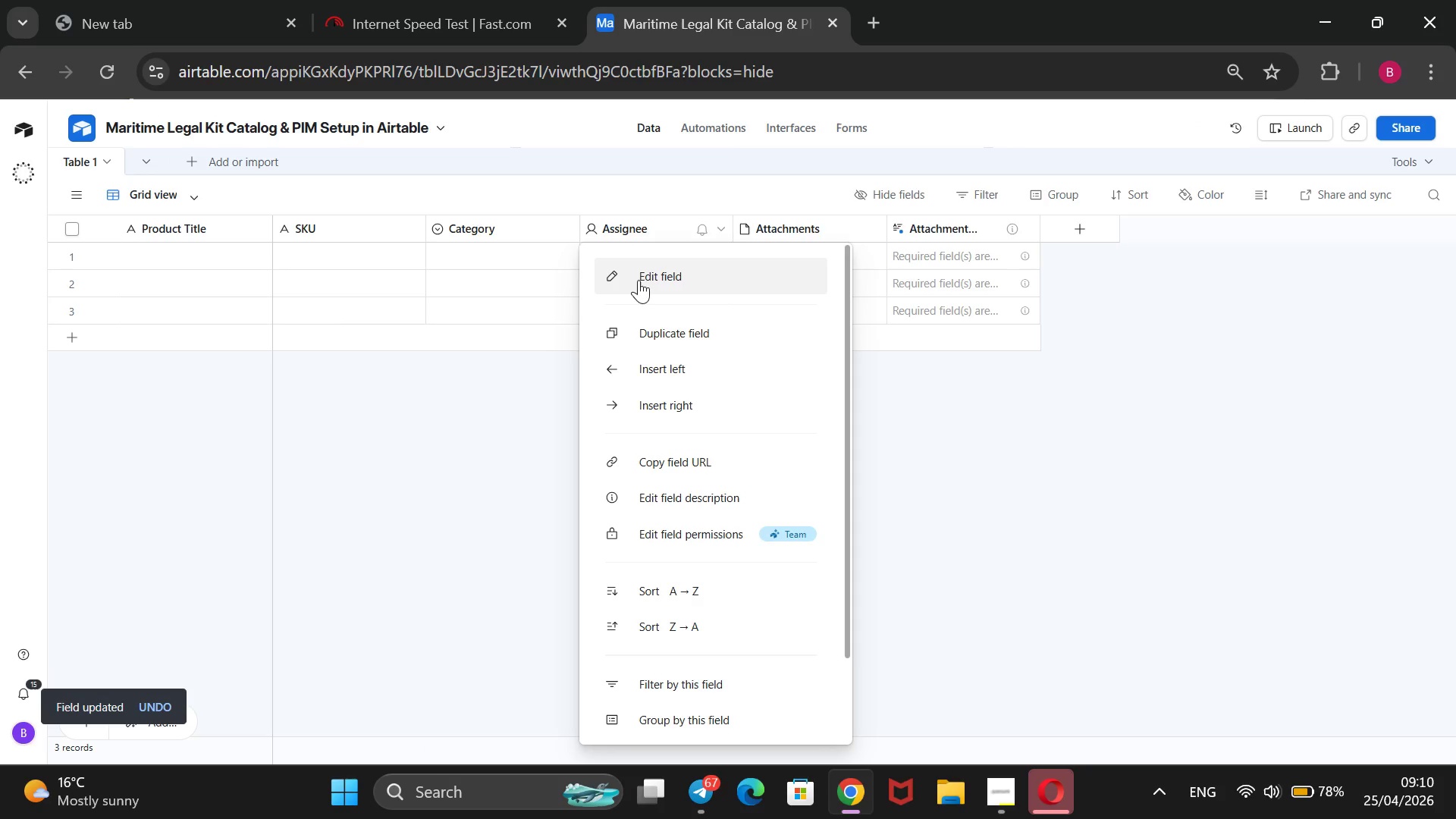 
left_click([639, 280])
 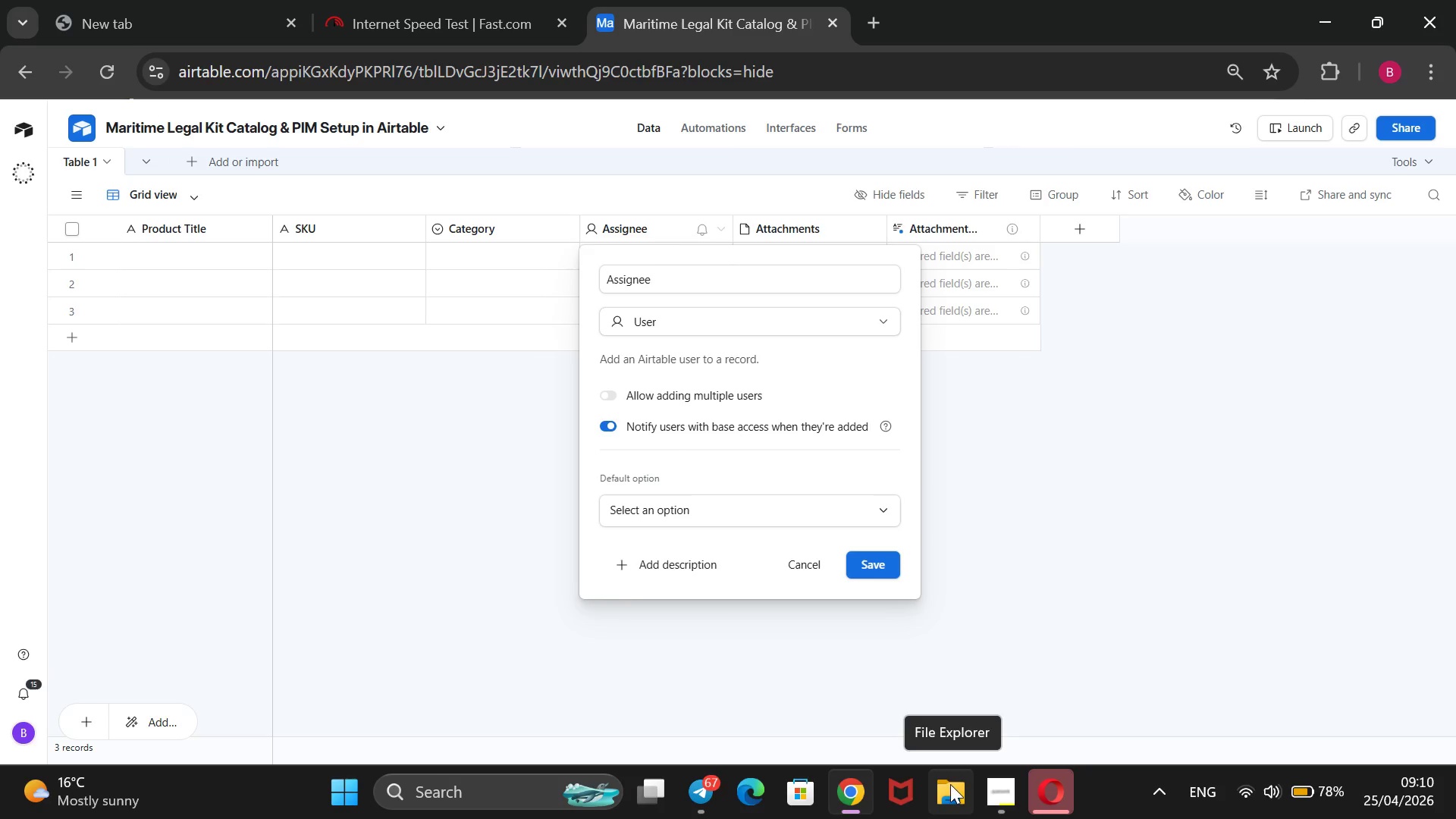 
left_click([1000, 786])